 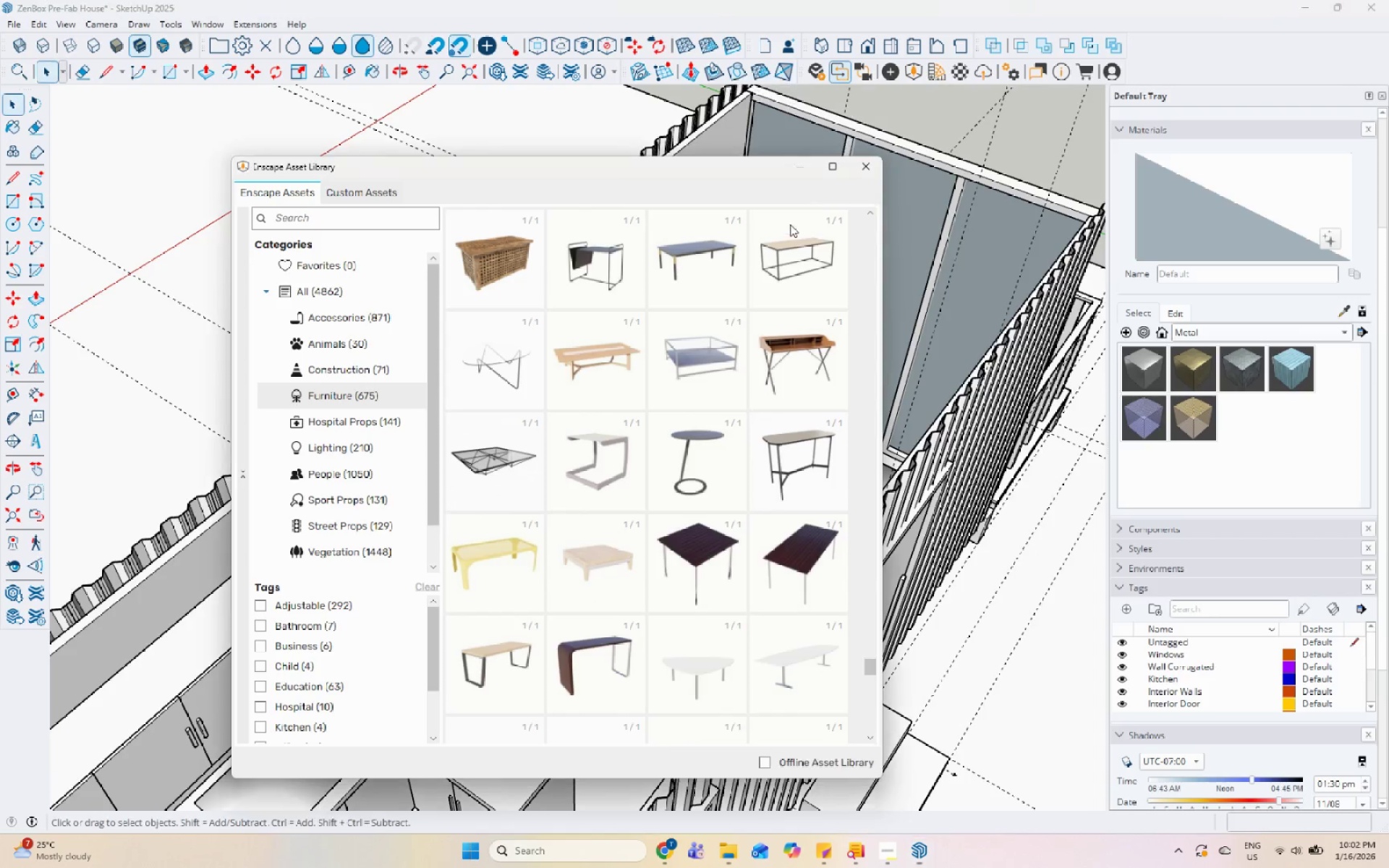 
scroll: coordinate [710, 666], scroll_direction: down, amount: 10.0
 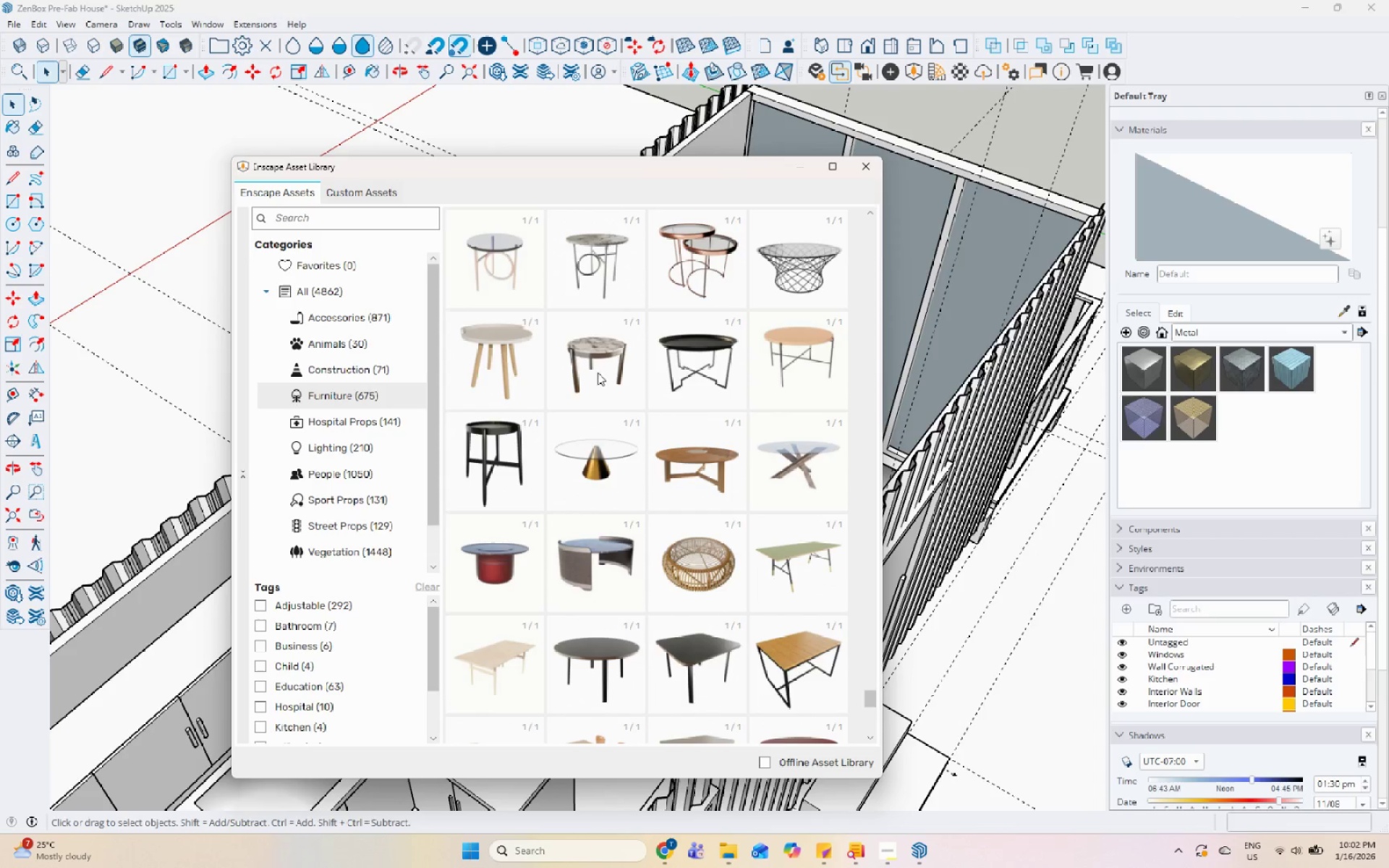 
left_click([601, 350])
 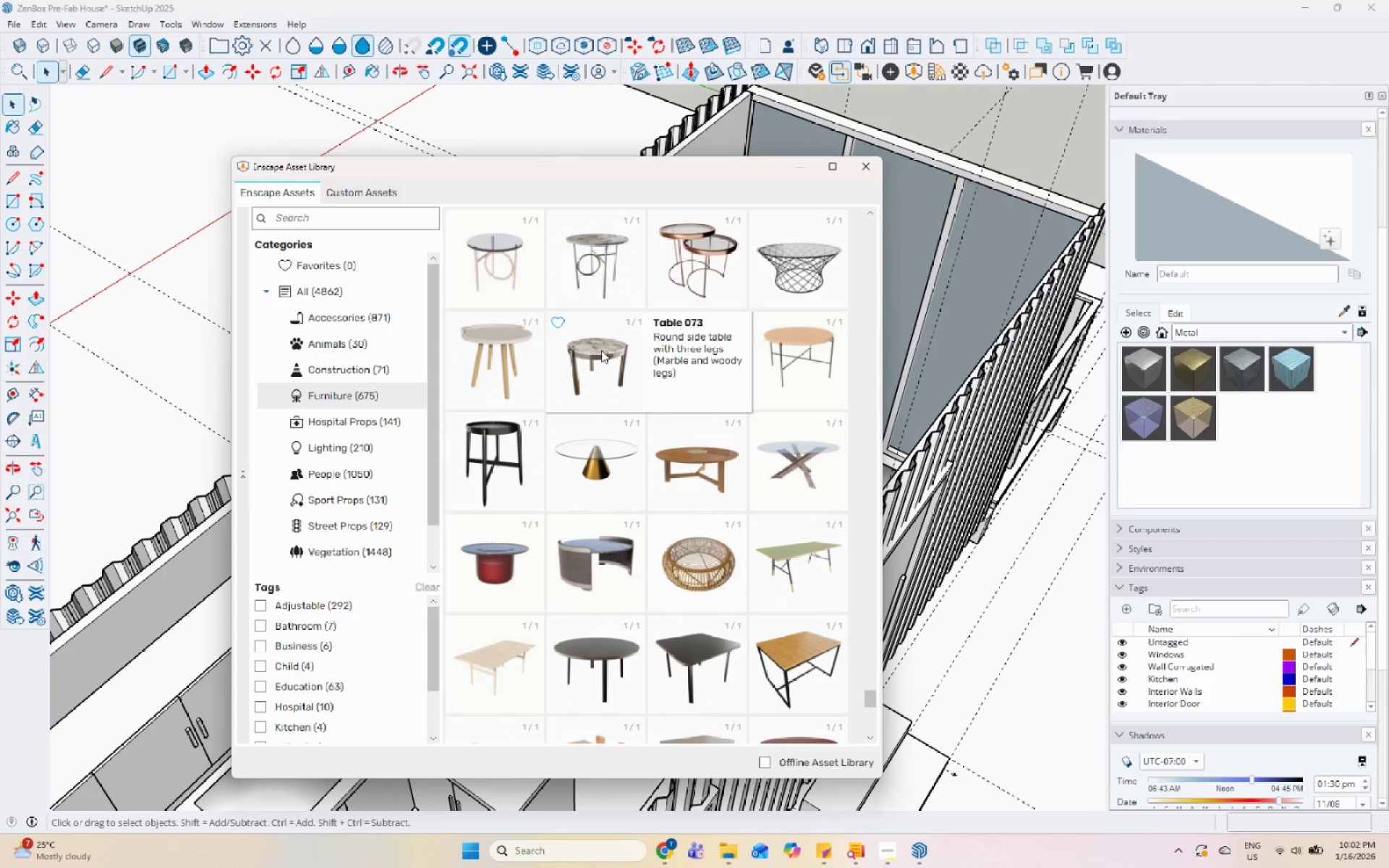 
left_click([601, 350])
 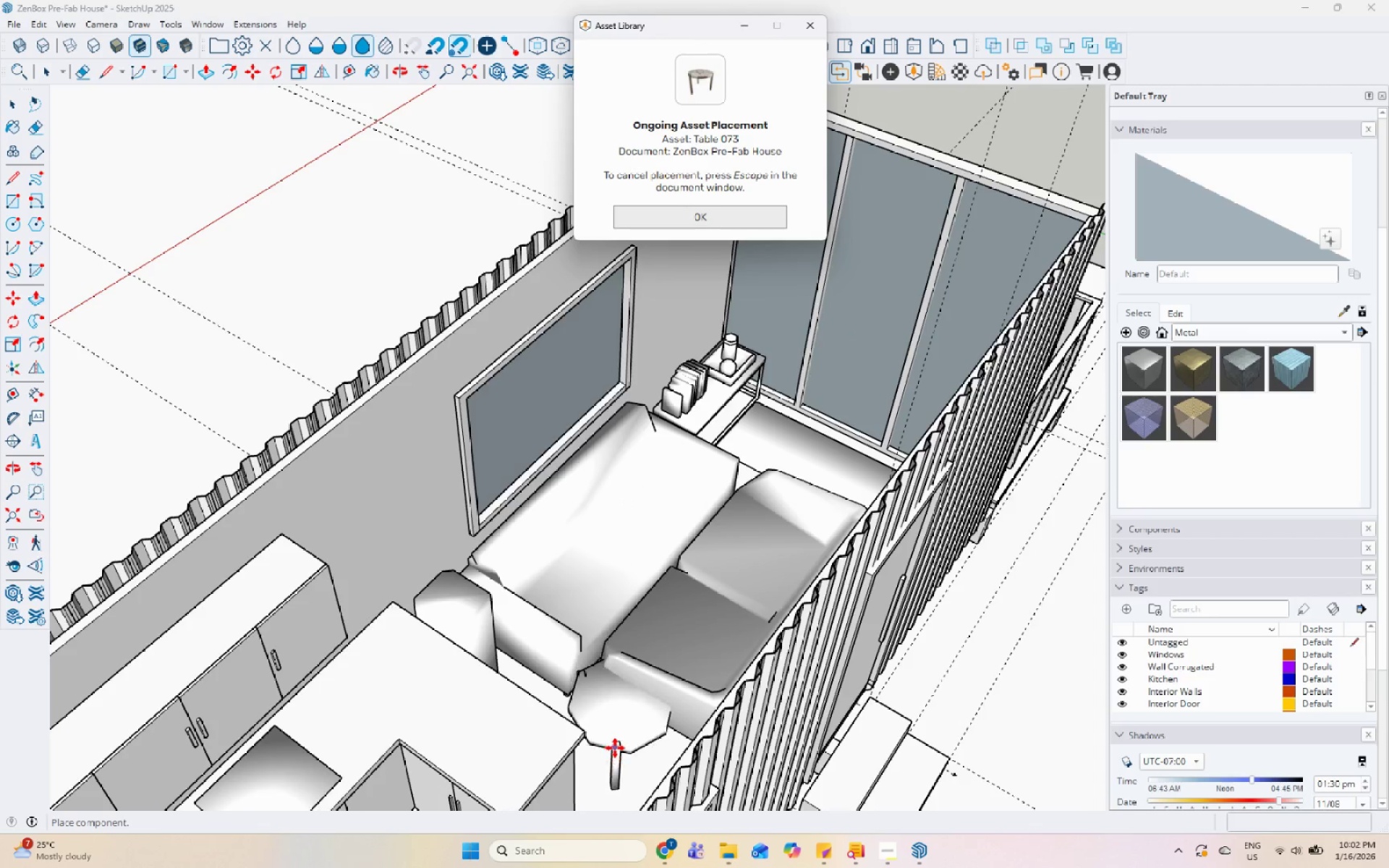 
left_click([615, 780])
 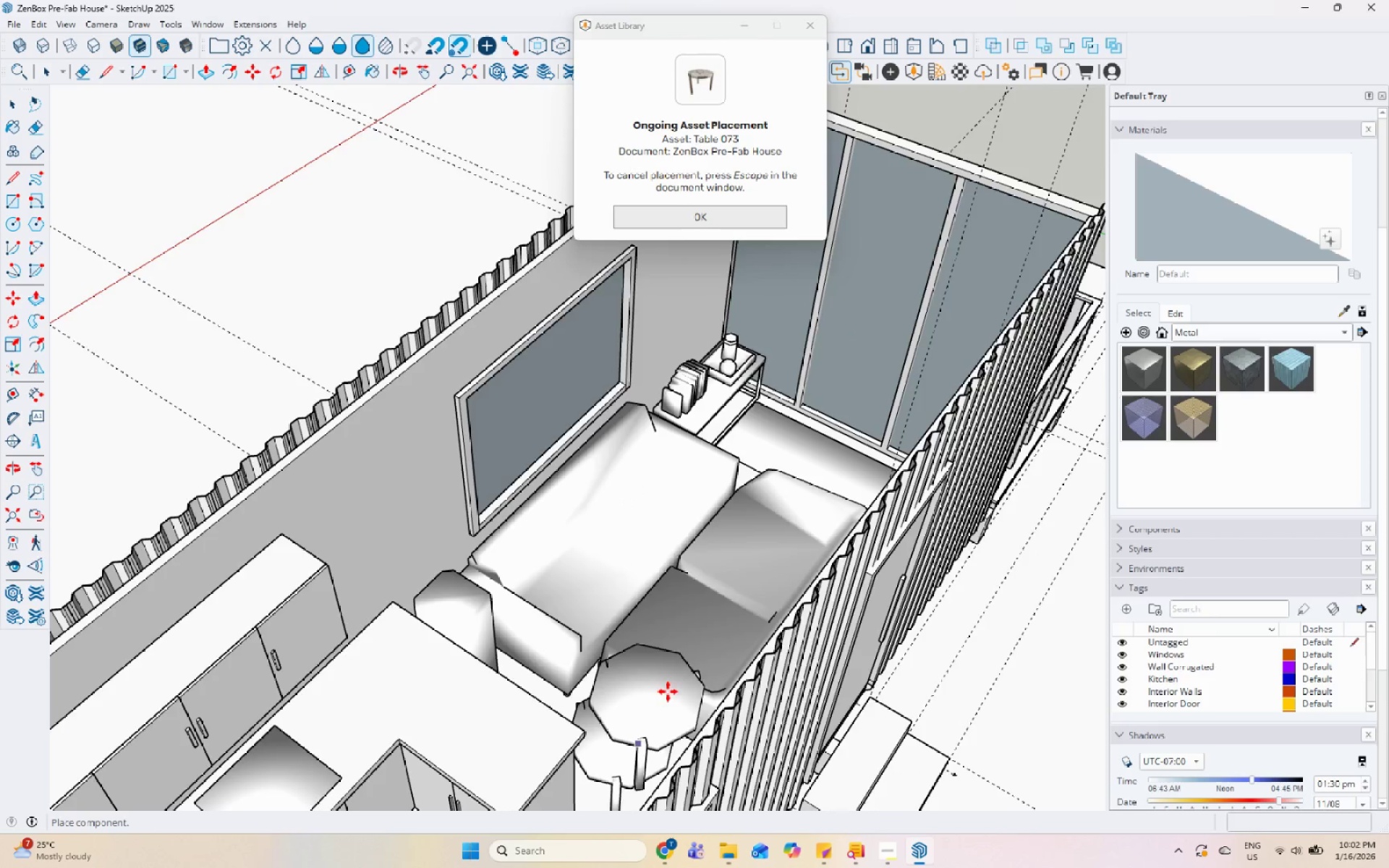 
key(Space)
 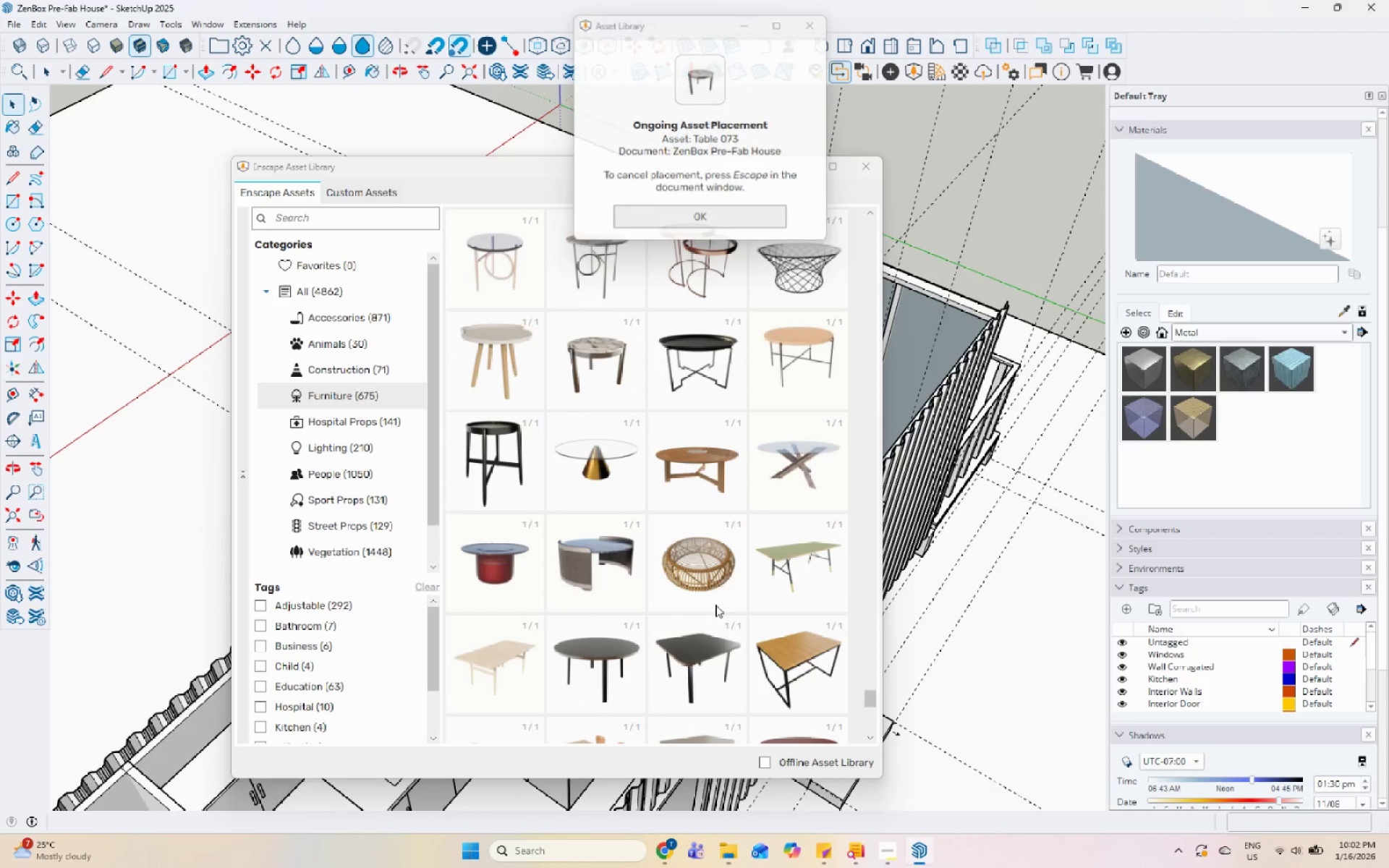 
key(Escape)